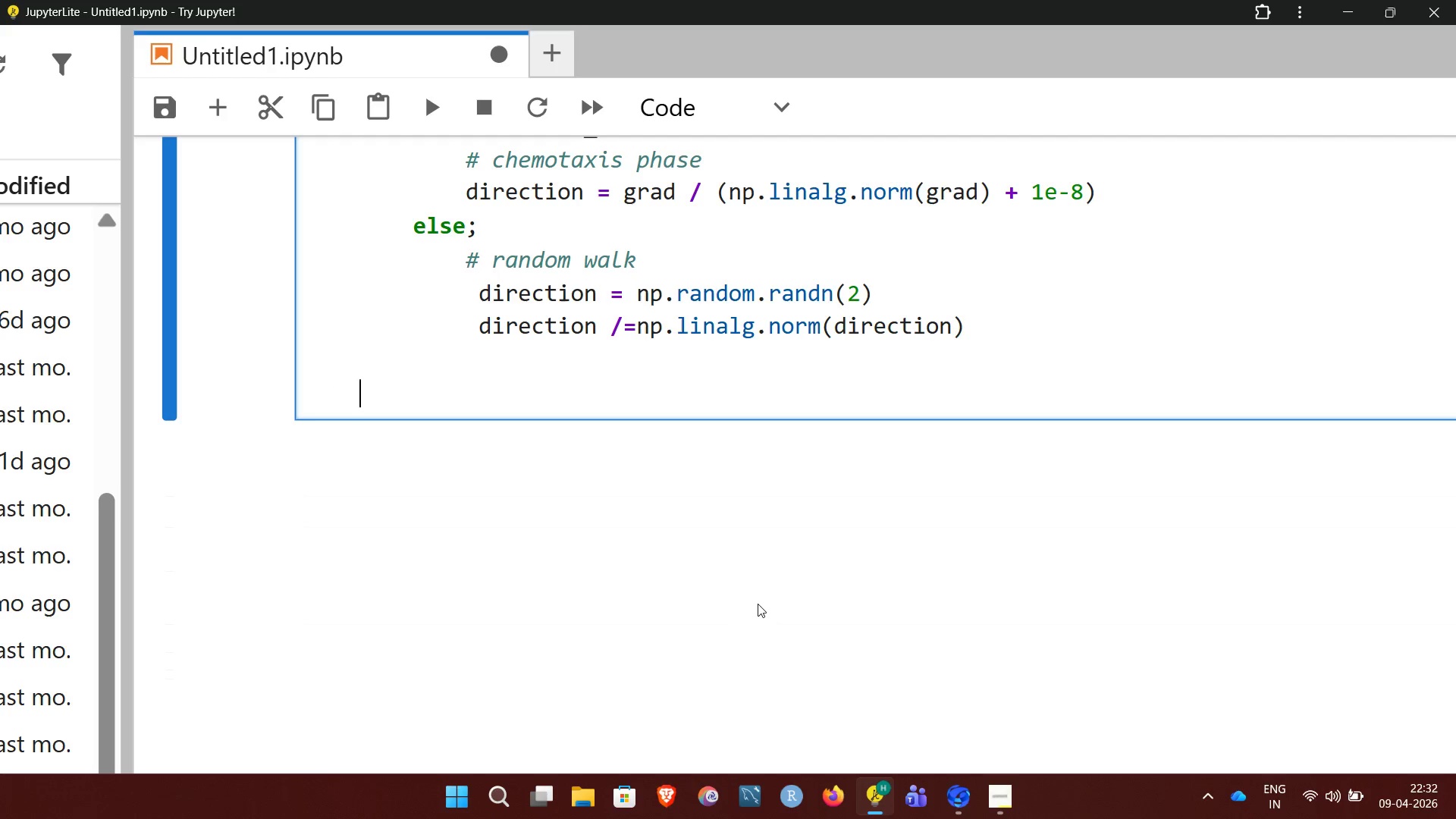 
key(Space)
 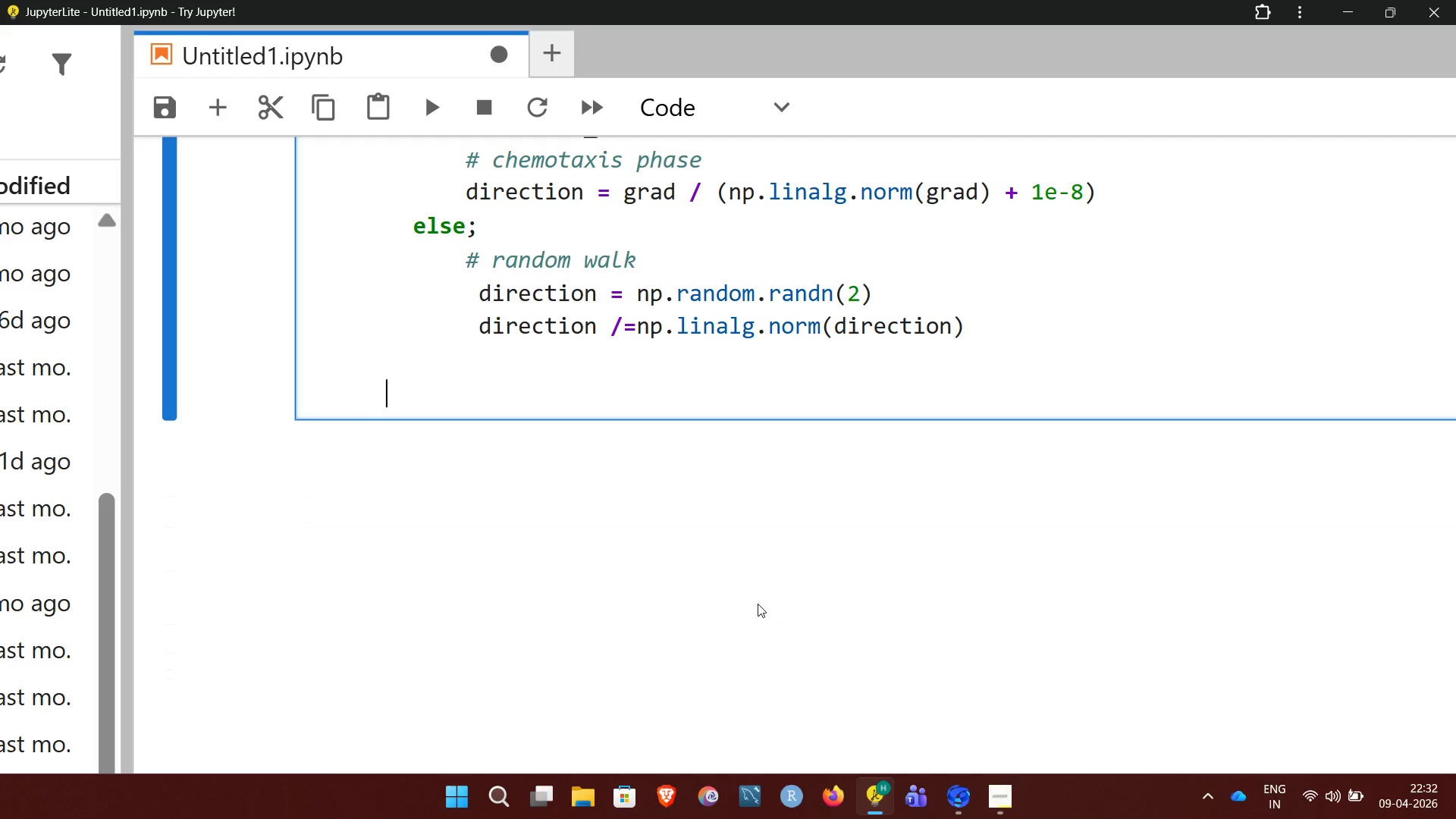 
key(Space)
 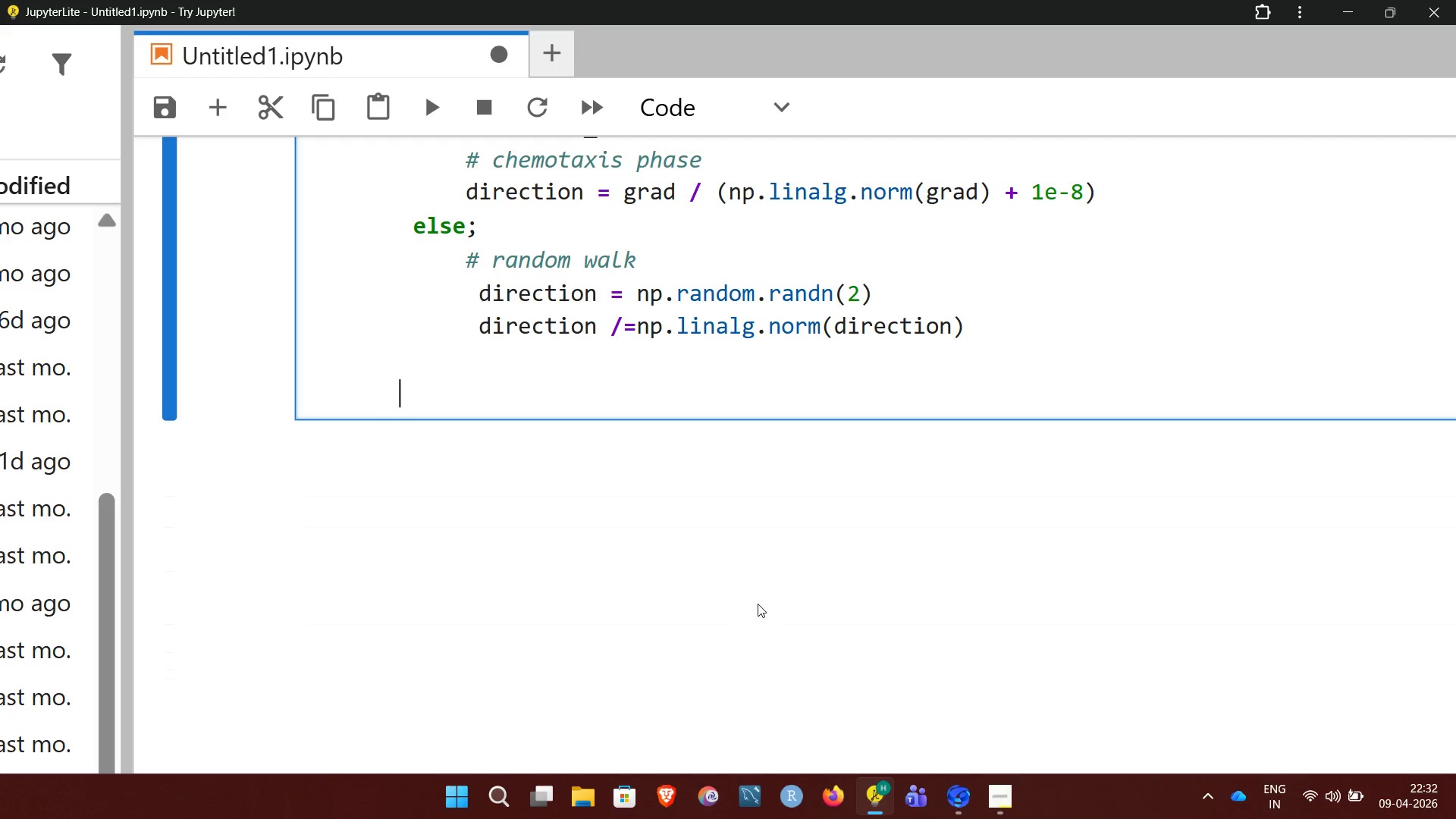 
key(Space)
 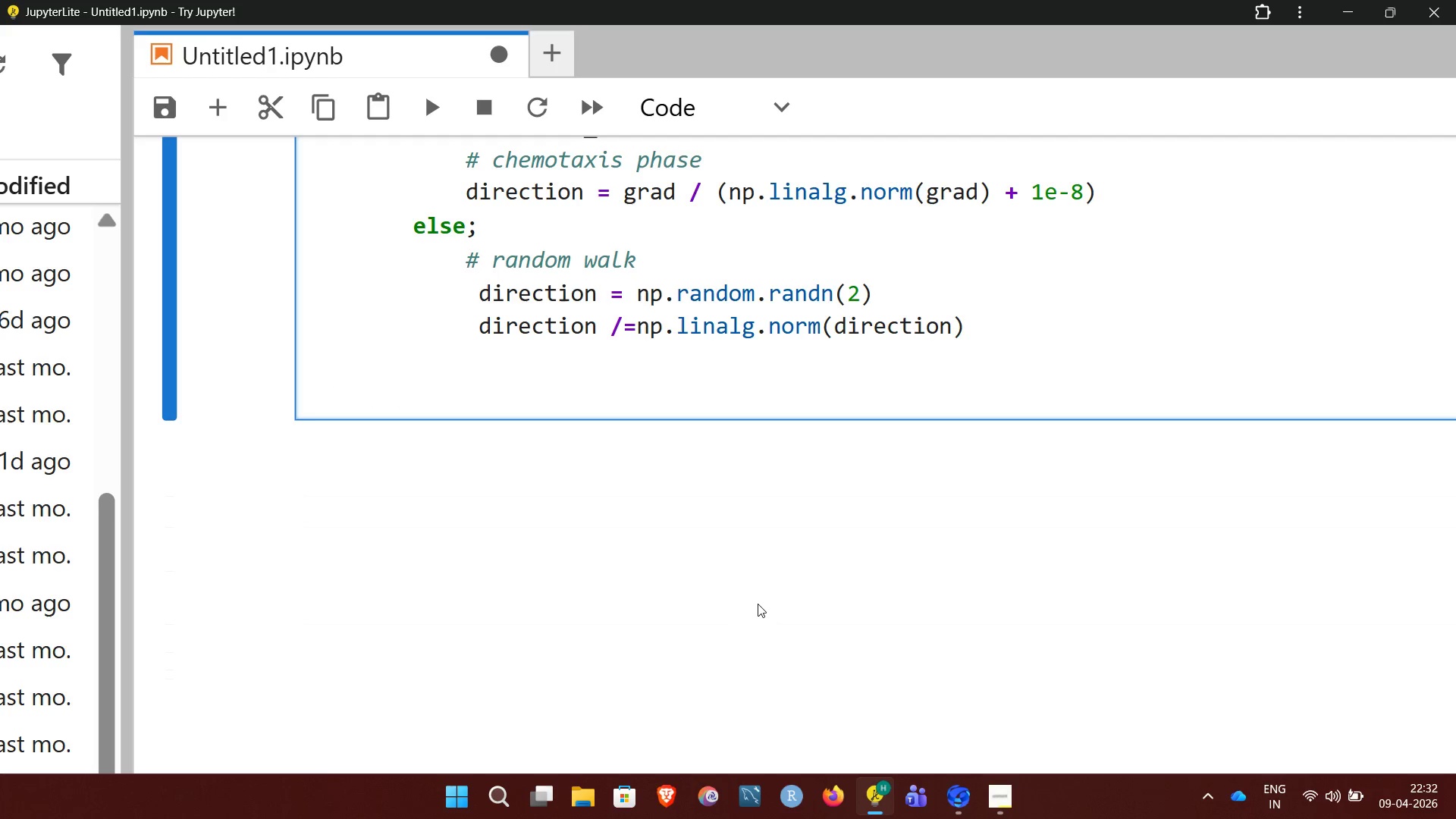 
key(Shift+3)
 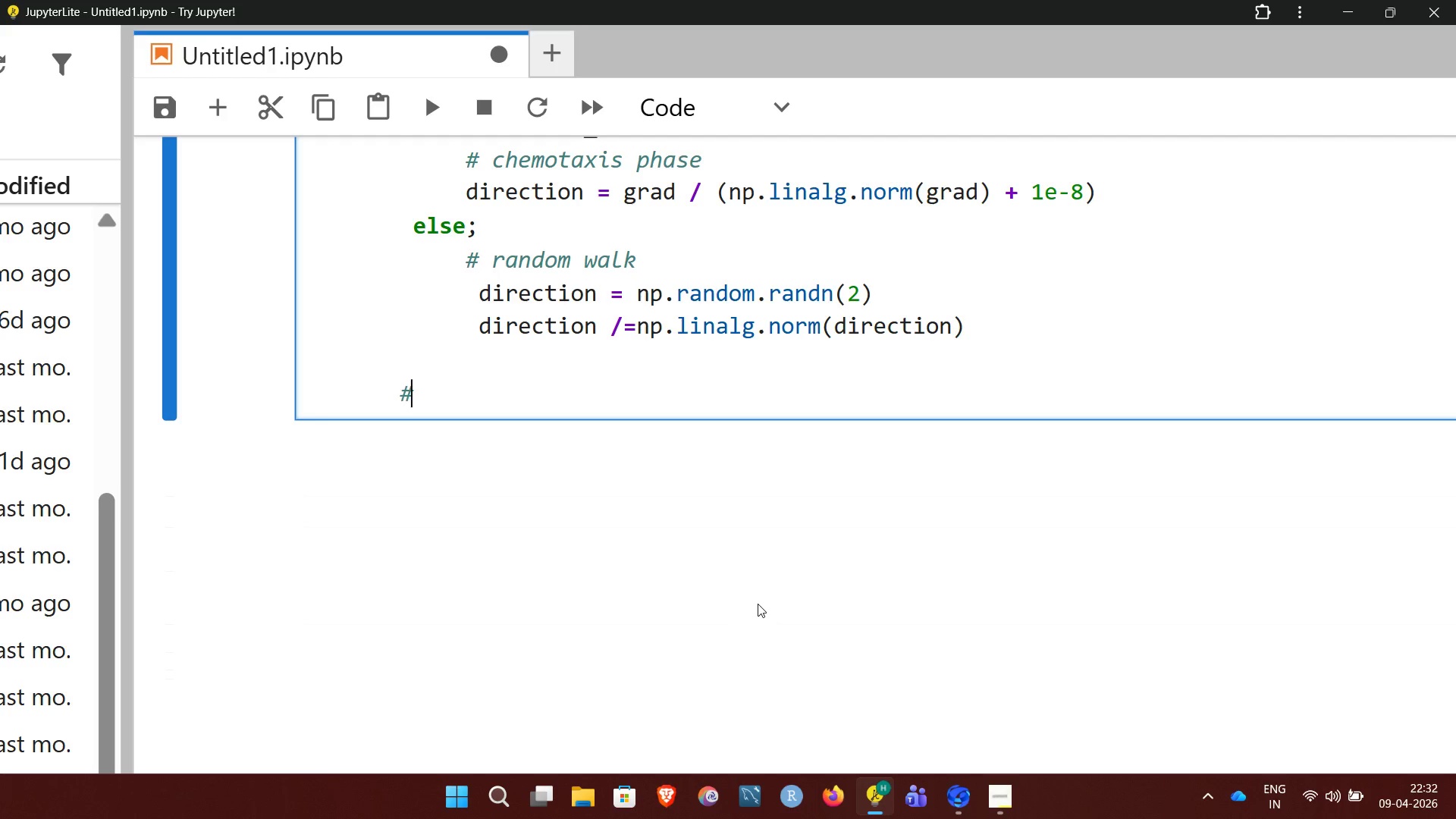 
wait(13.52)
 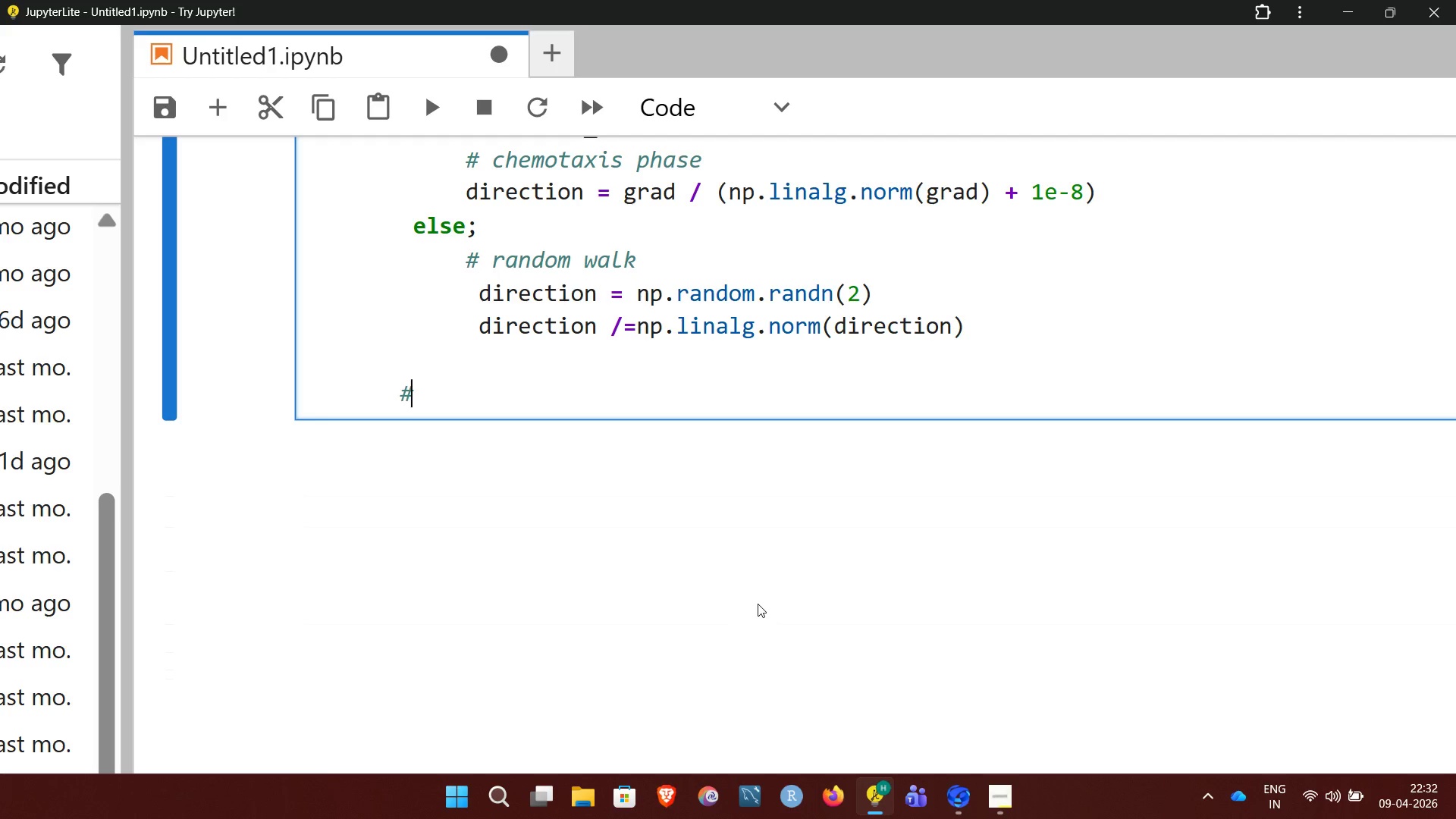 
key(Minus)
 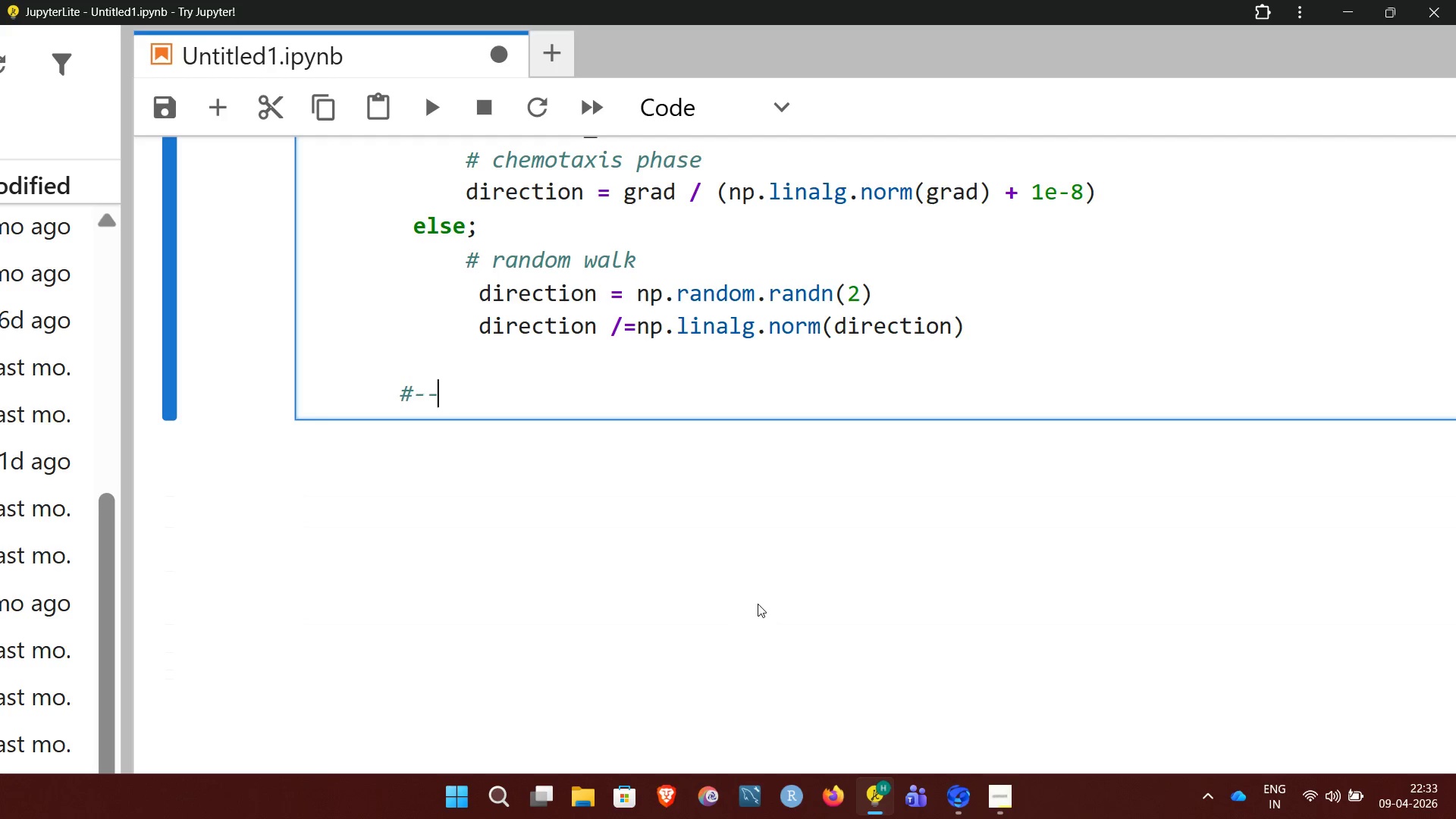 
key(Minus)
 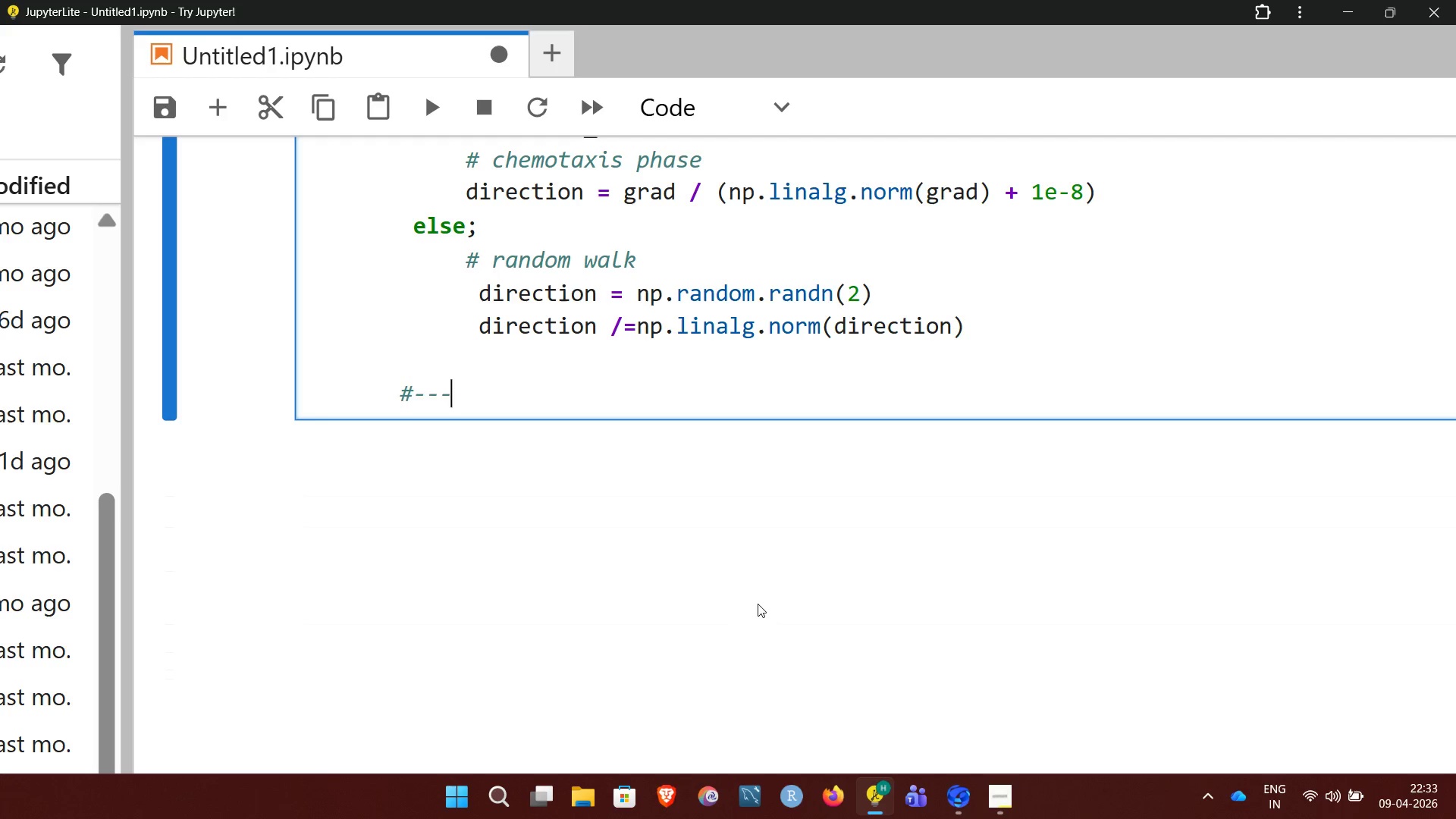 
key(Minus)
 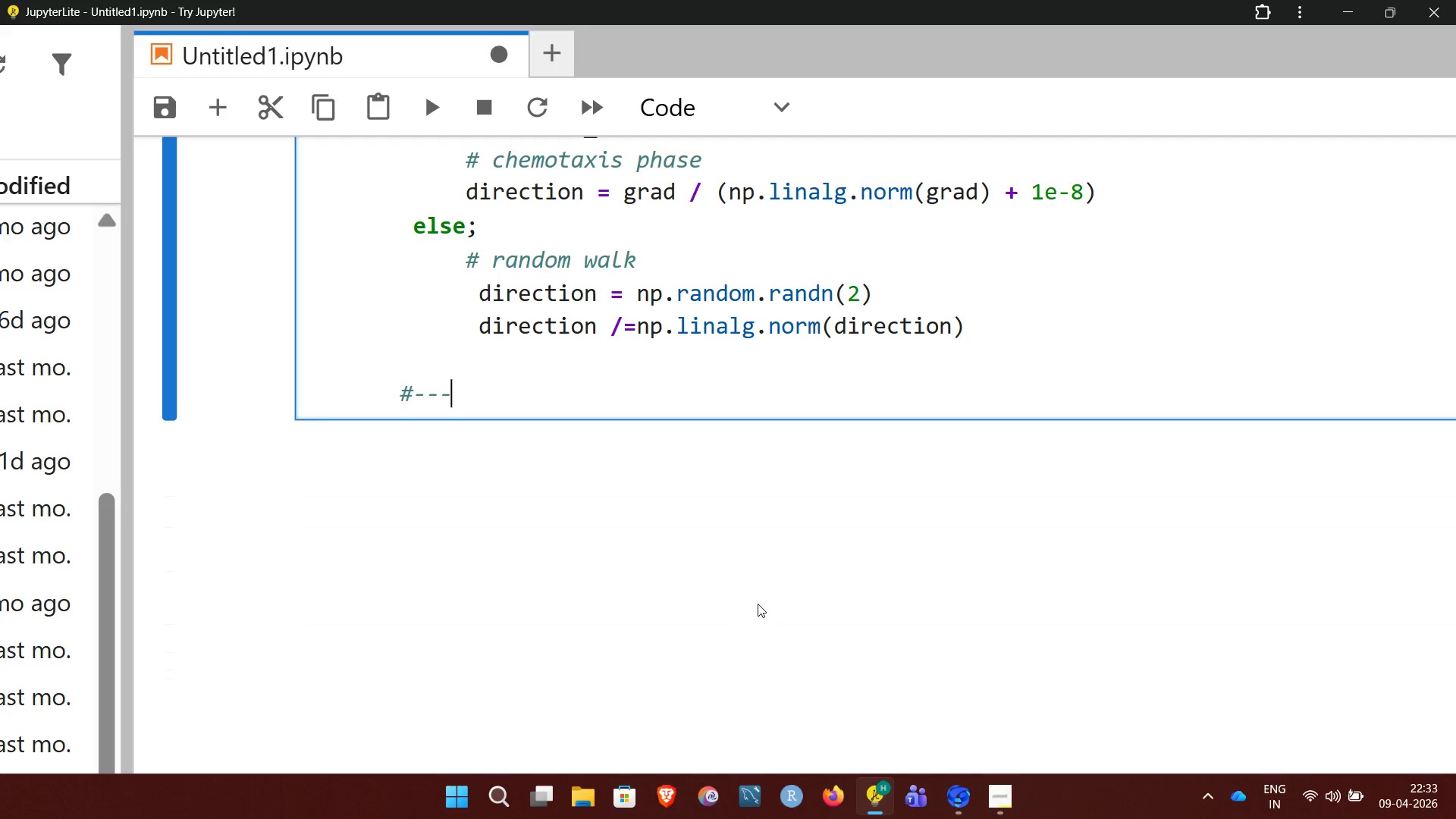 
wait(11.26)
 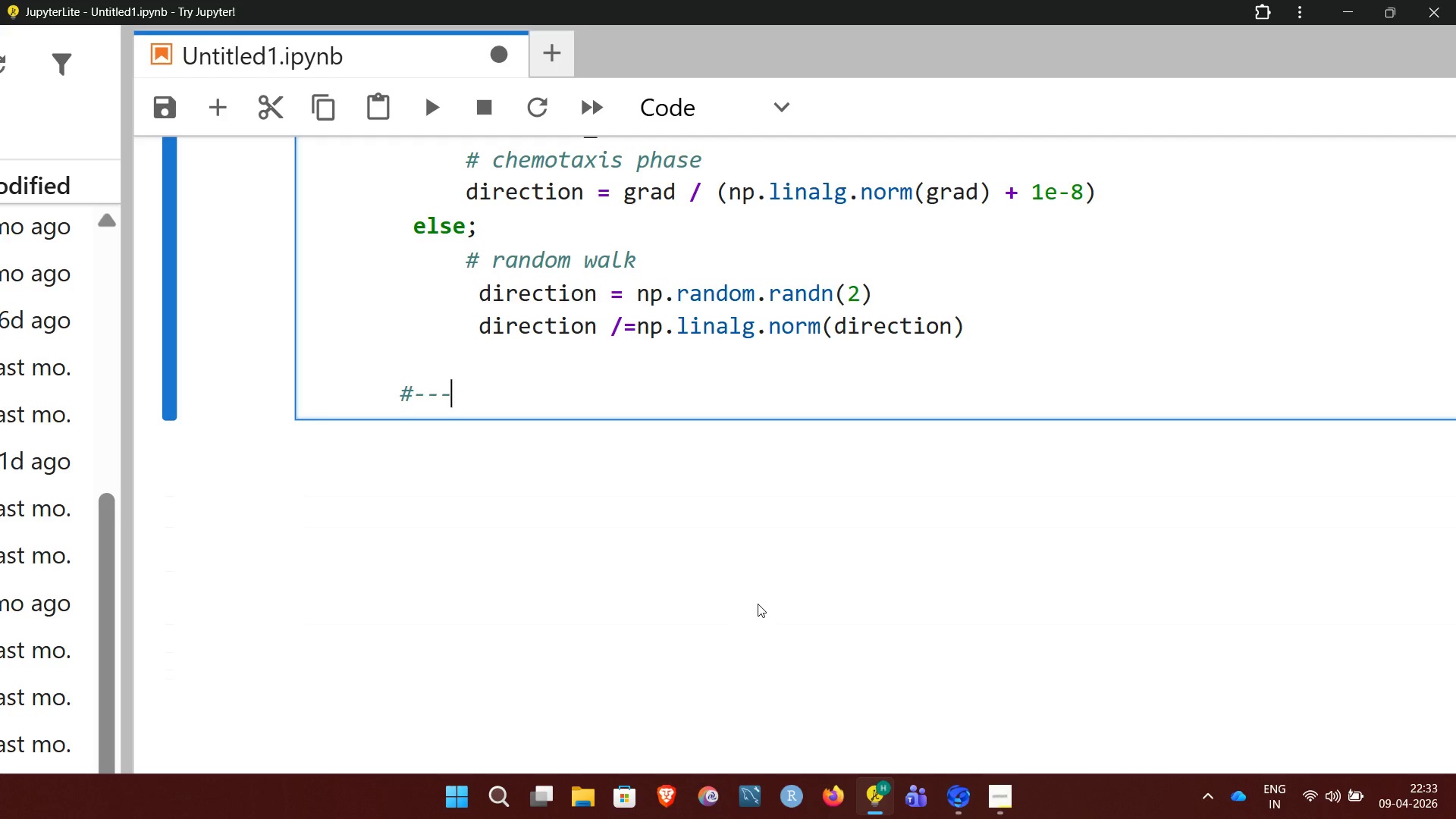 
type( physics)
 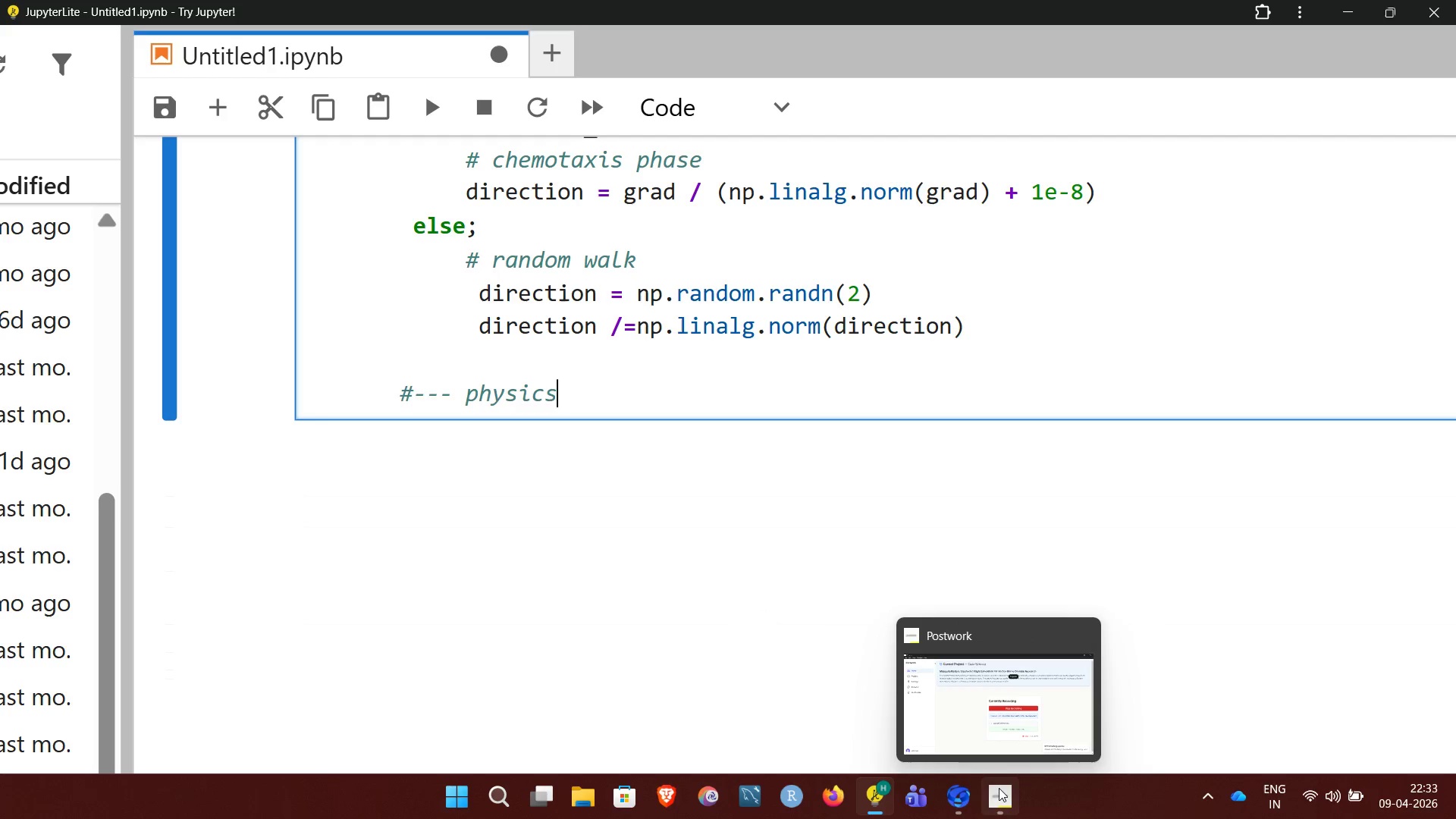 
wait(7.16)
 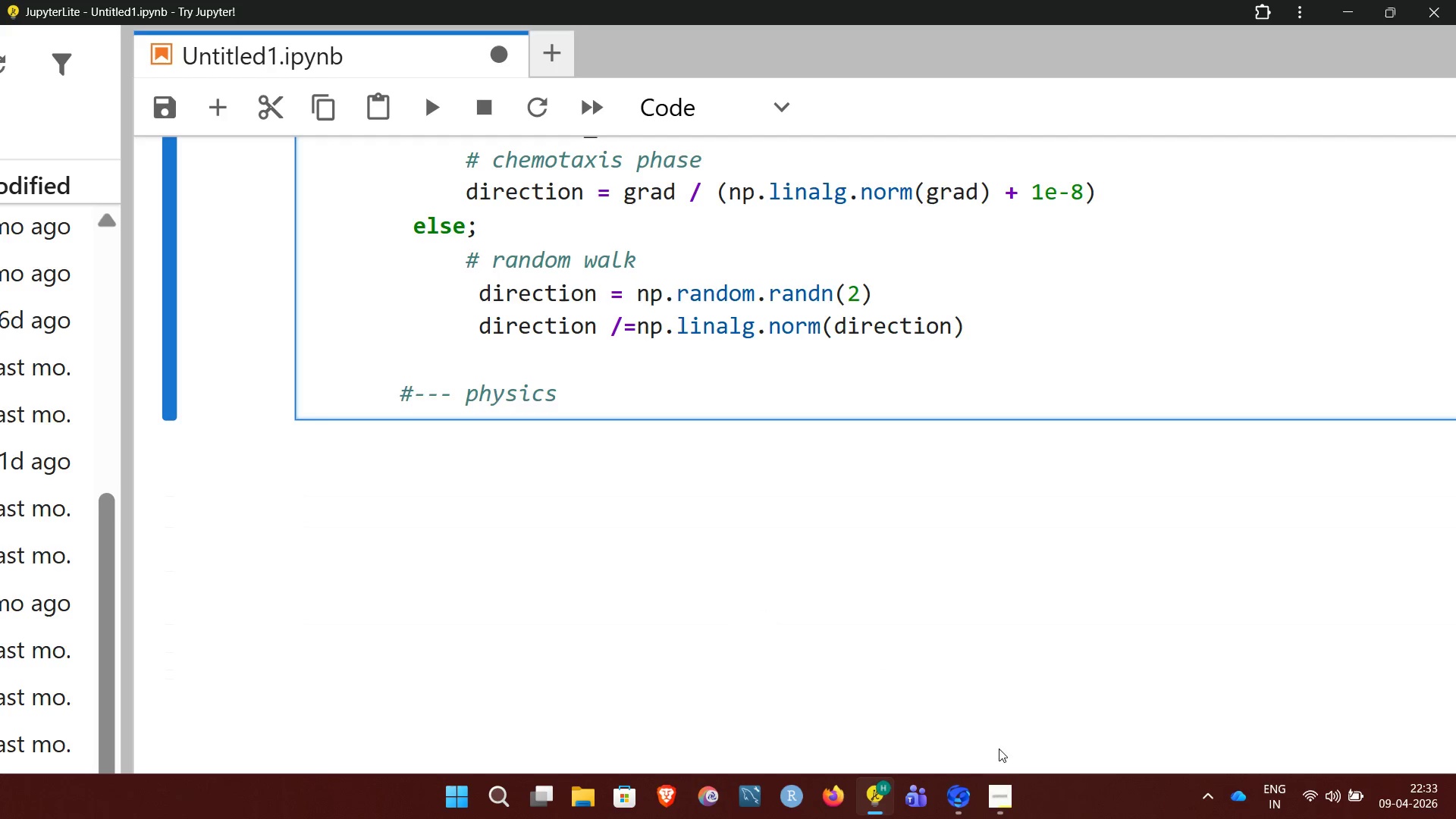 
left_click([999, 788])